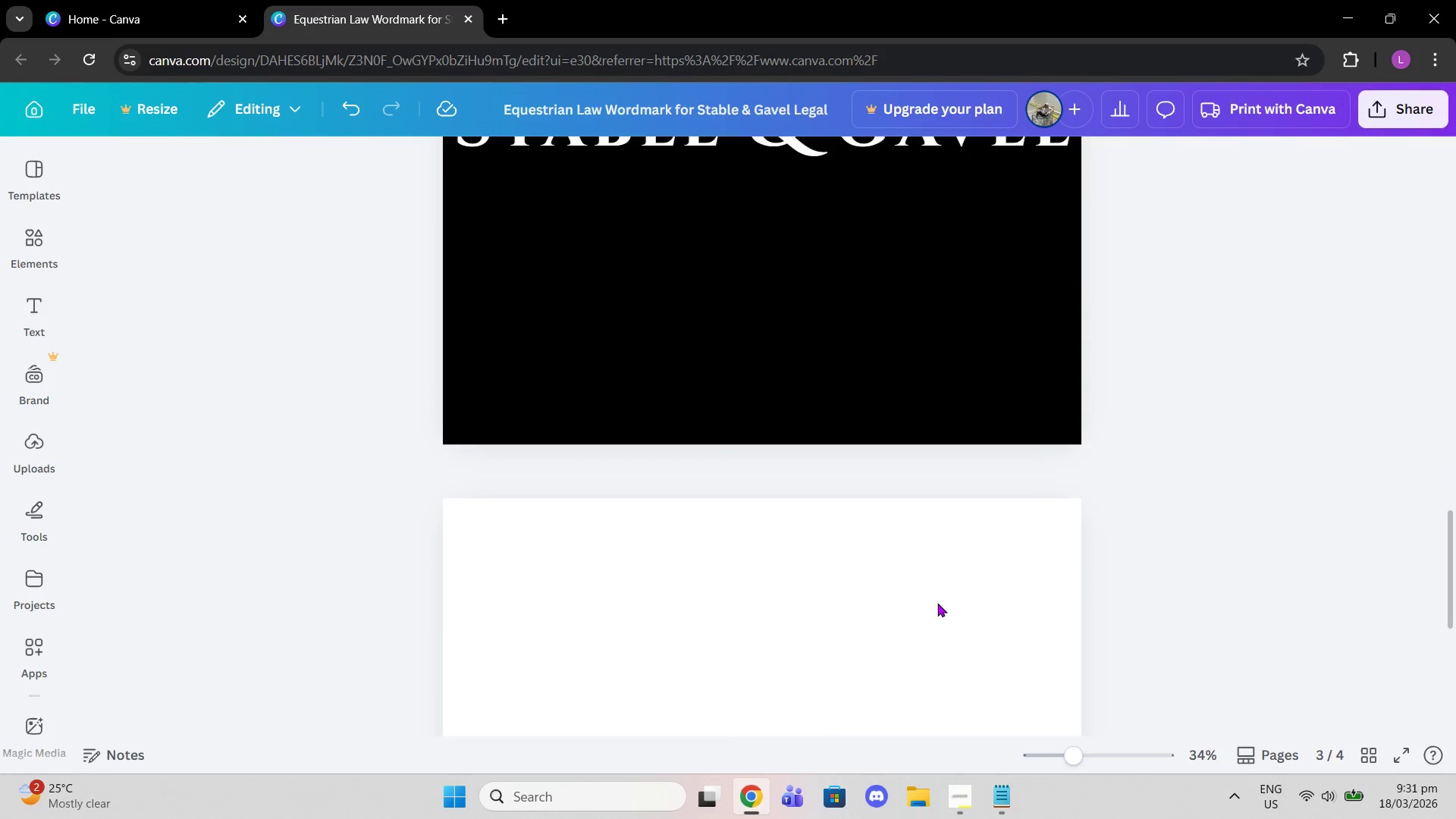 
left_click([937, 603])
 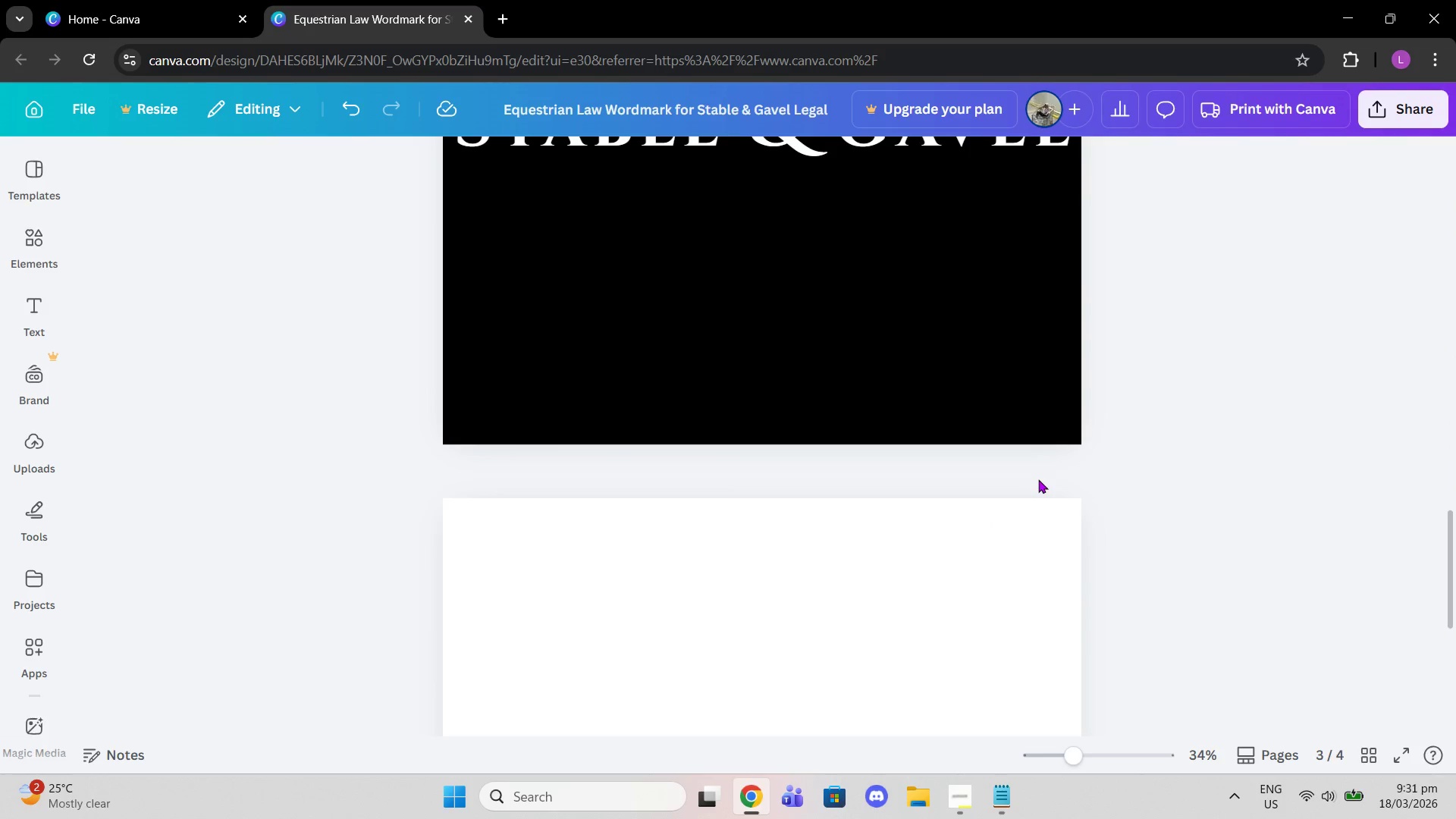 
left_click([1038, 479])
 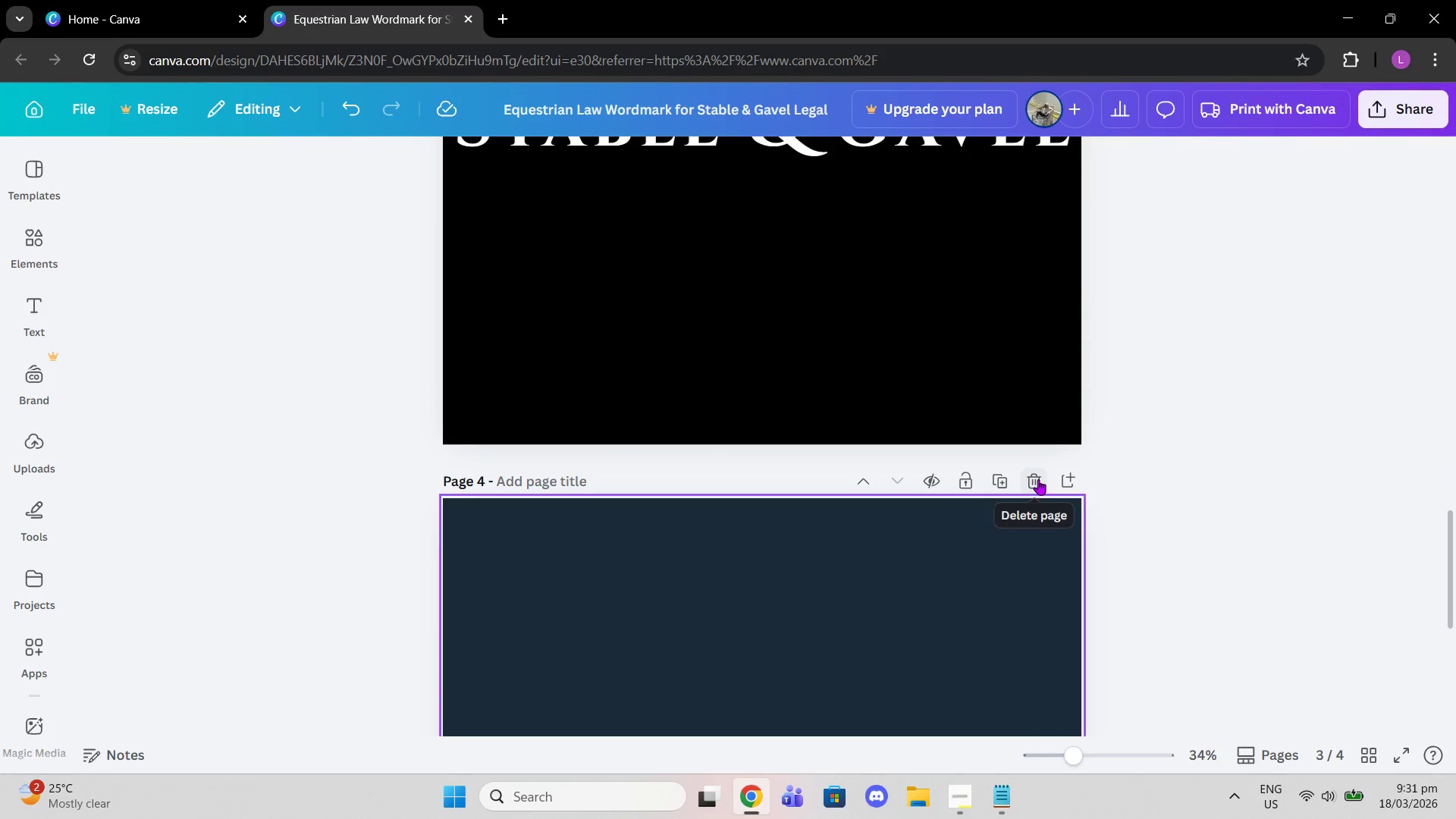 
left_click([1038, 479])
 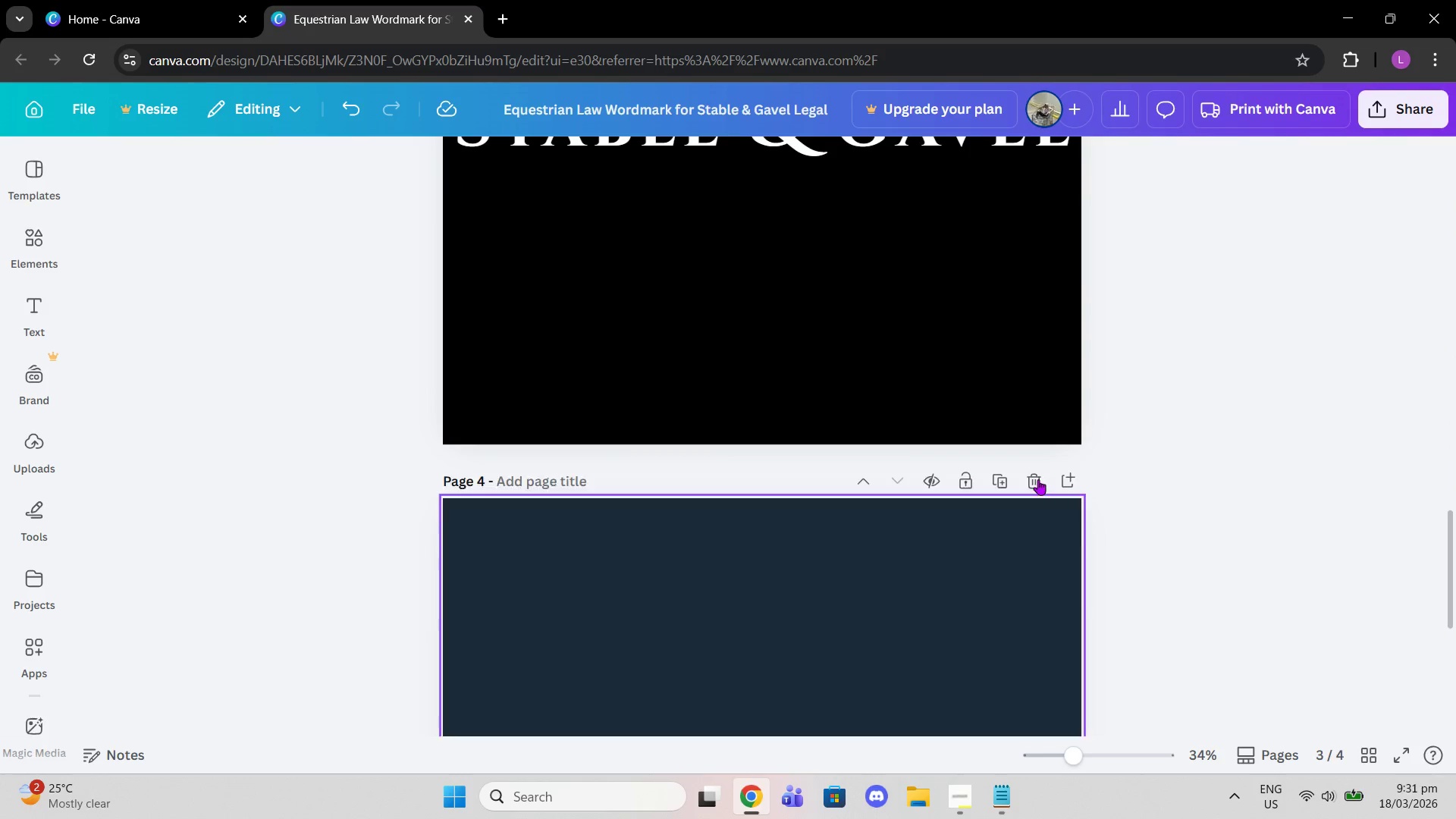 
left_click([1038, 479])
 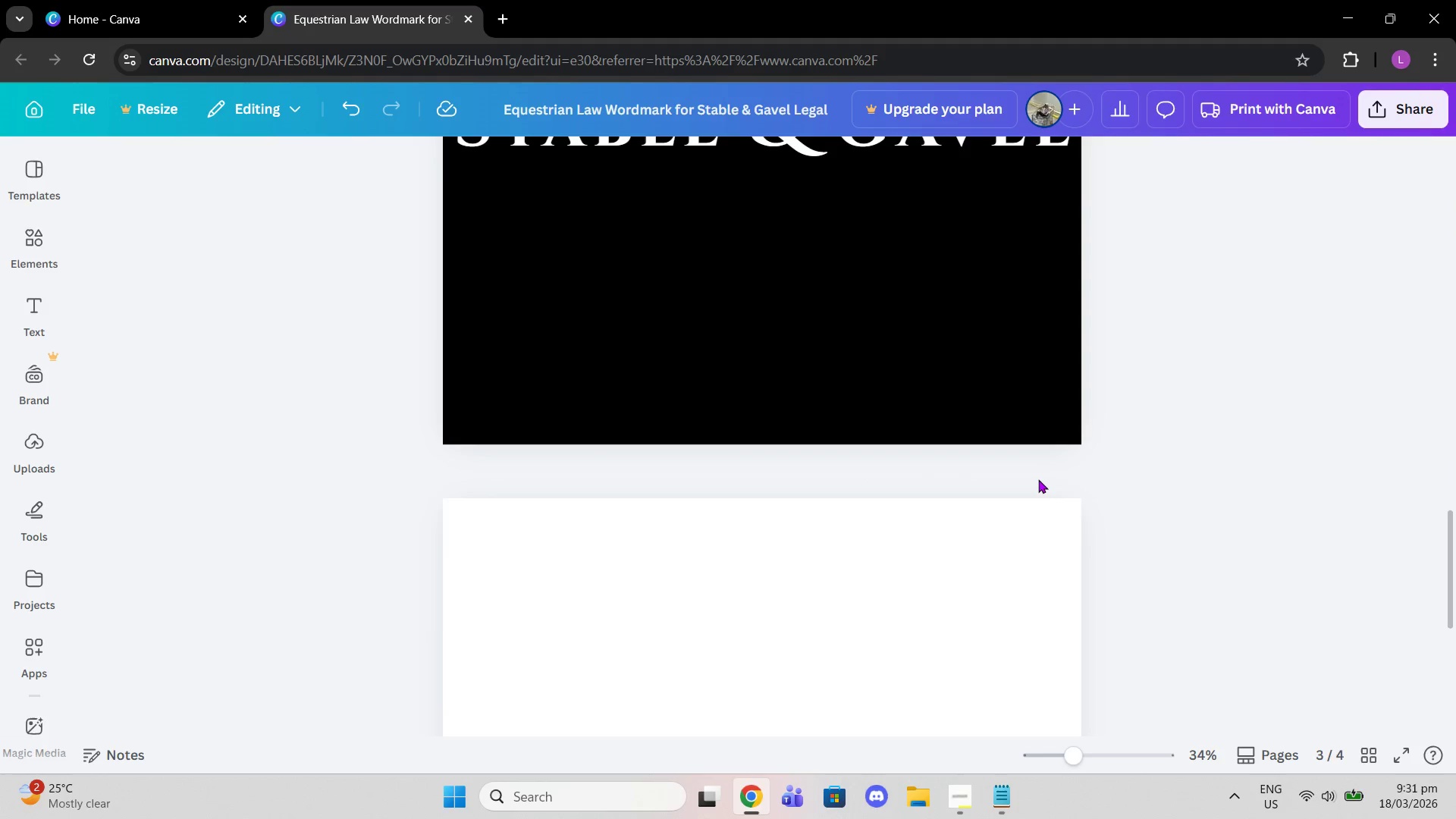 
left_click([1038, 479])
 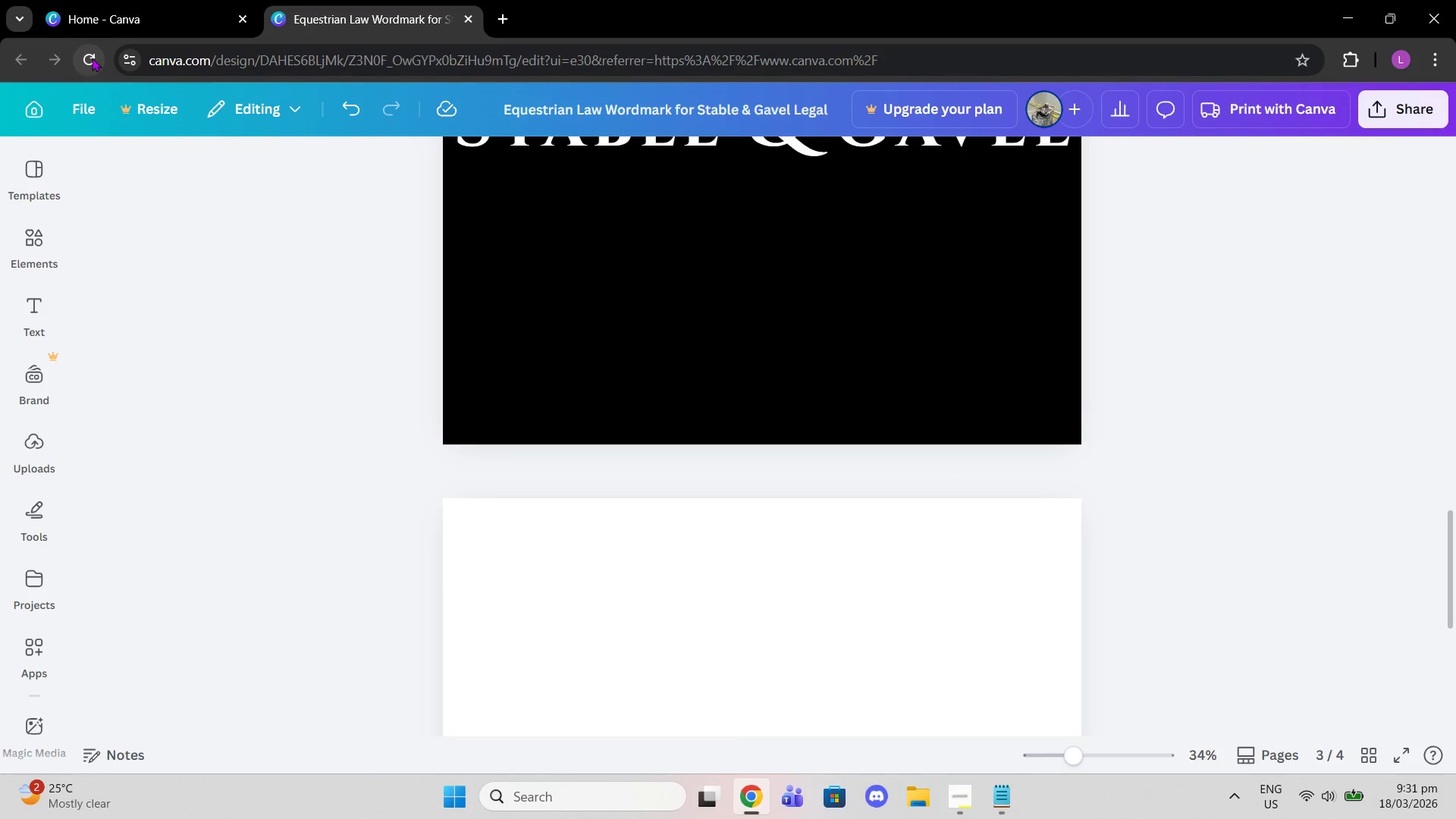 
left_click([92, 58])
 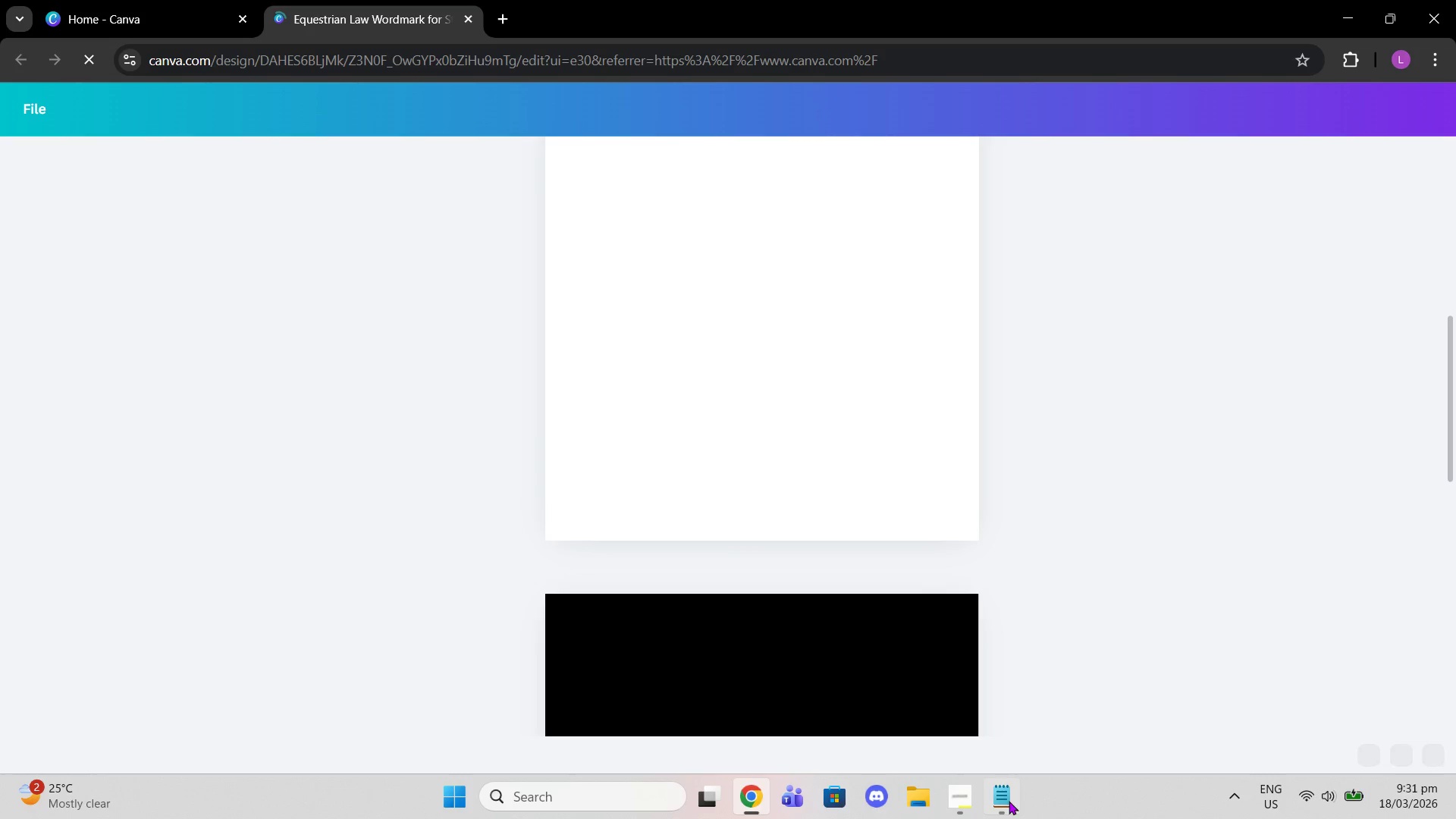 
wait(5.77)
 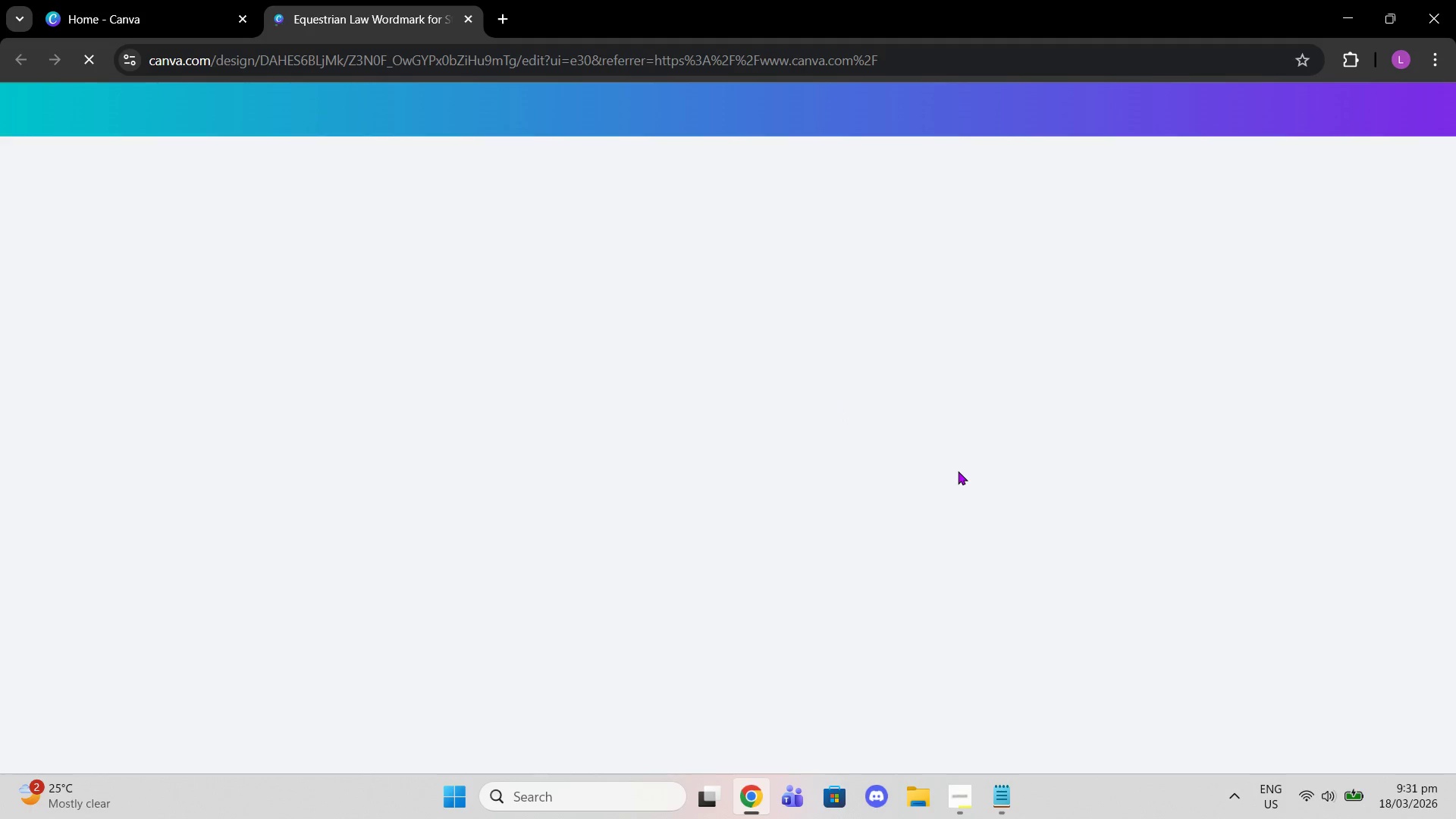 
scroll: coordinate [1054, 378], scroll_direction: up, amount: 13.0
 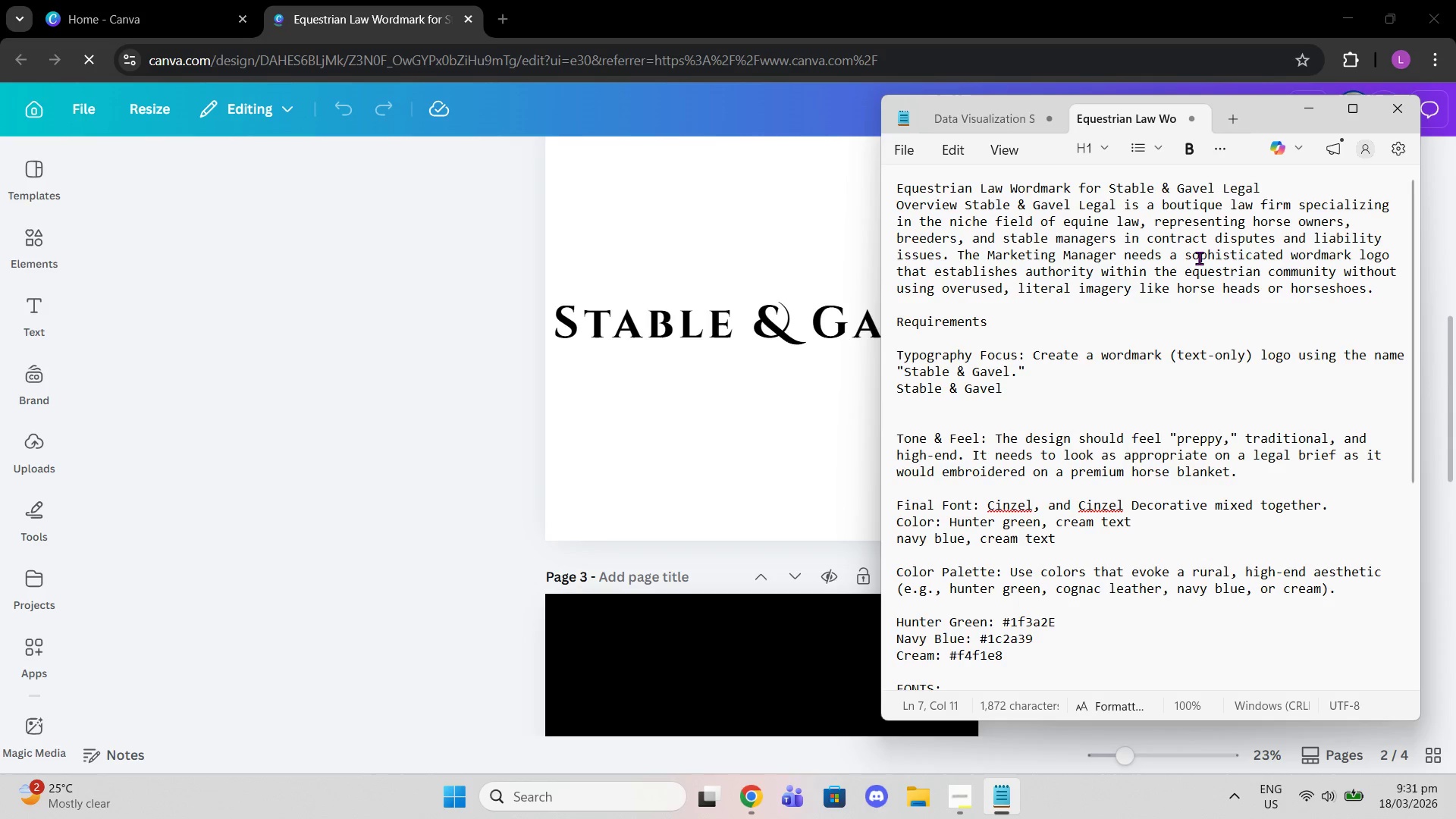 
left_click_drag(start_coordinate=[1010, 391], to_coordinate=[884, 384])
 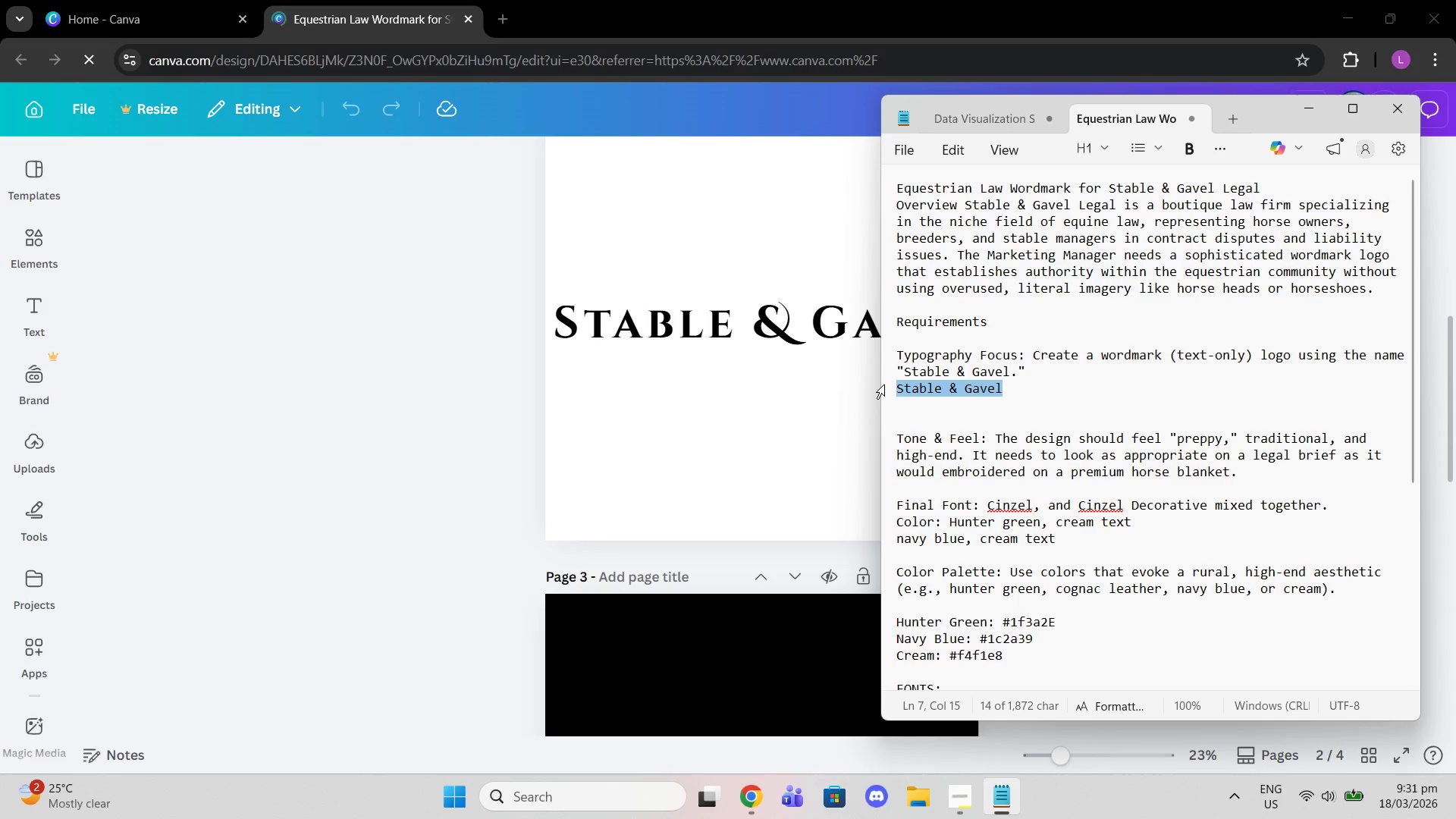 
key(Backspace)
 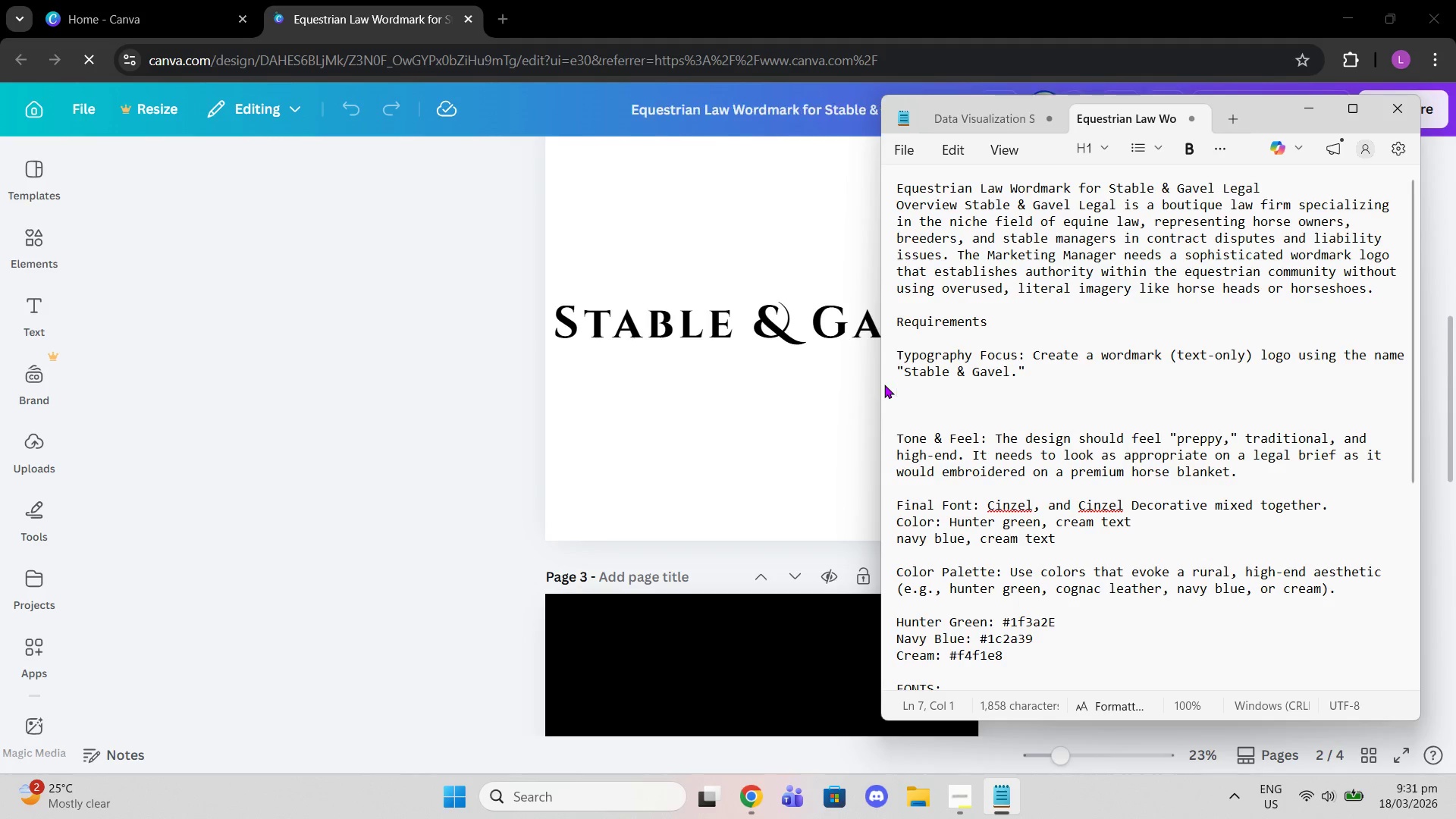 
key(ArrowDown)
 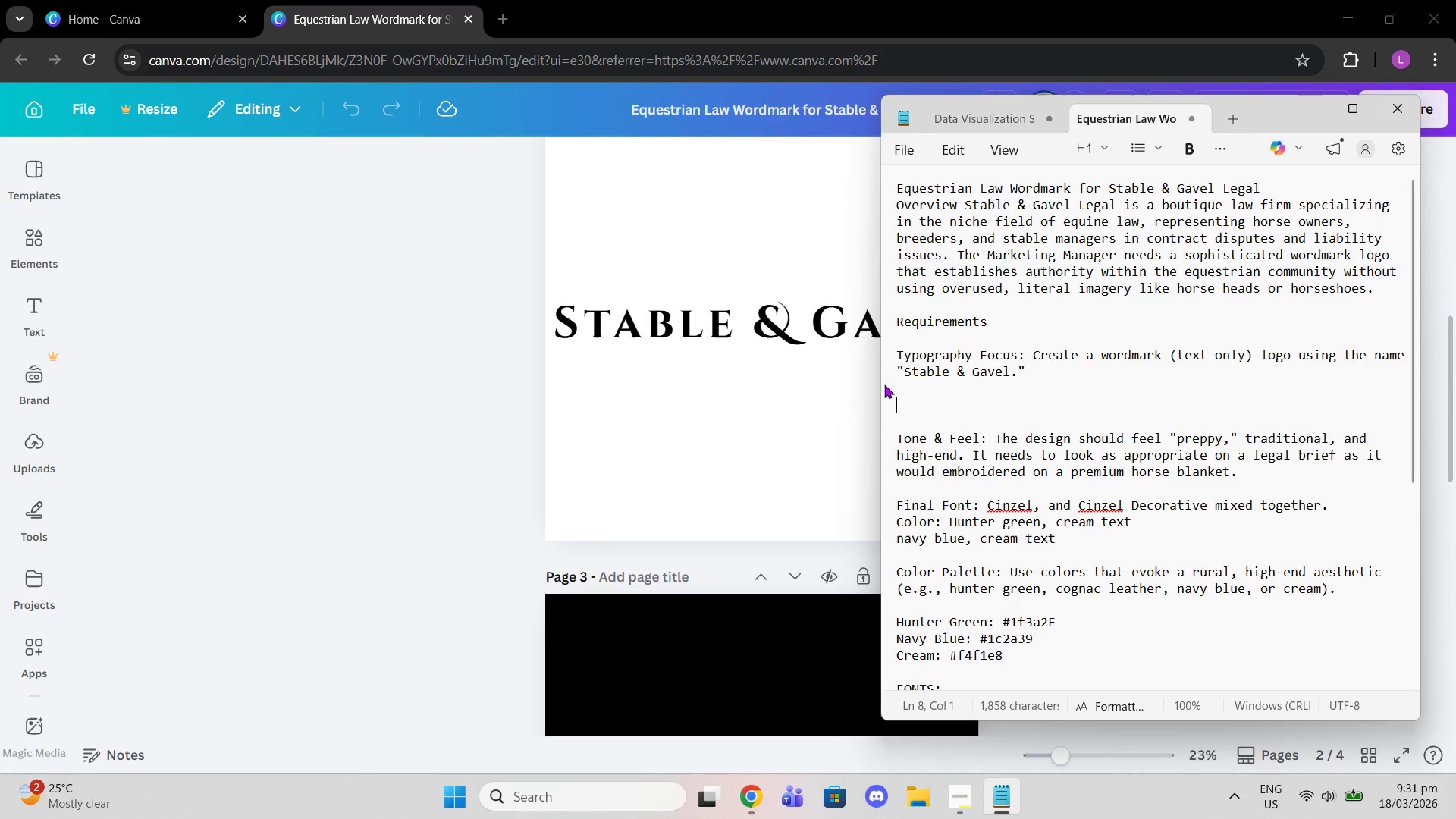 
key(ArrowDown)
 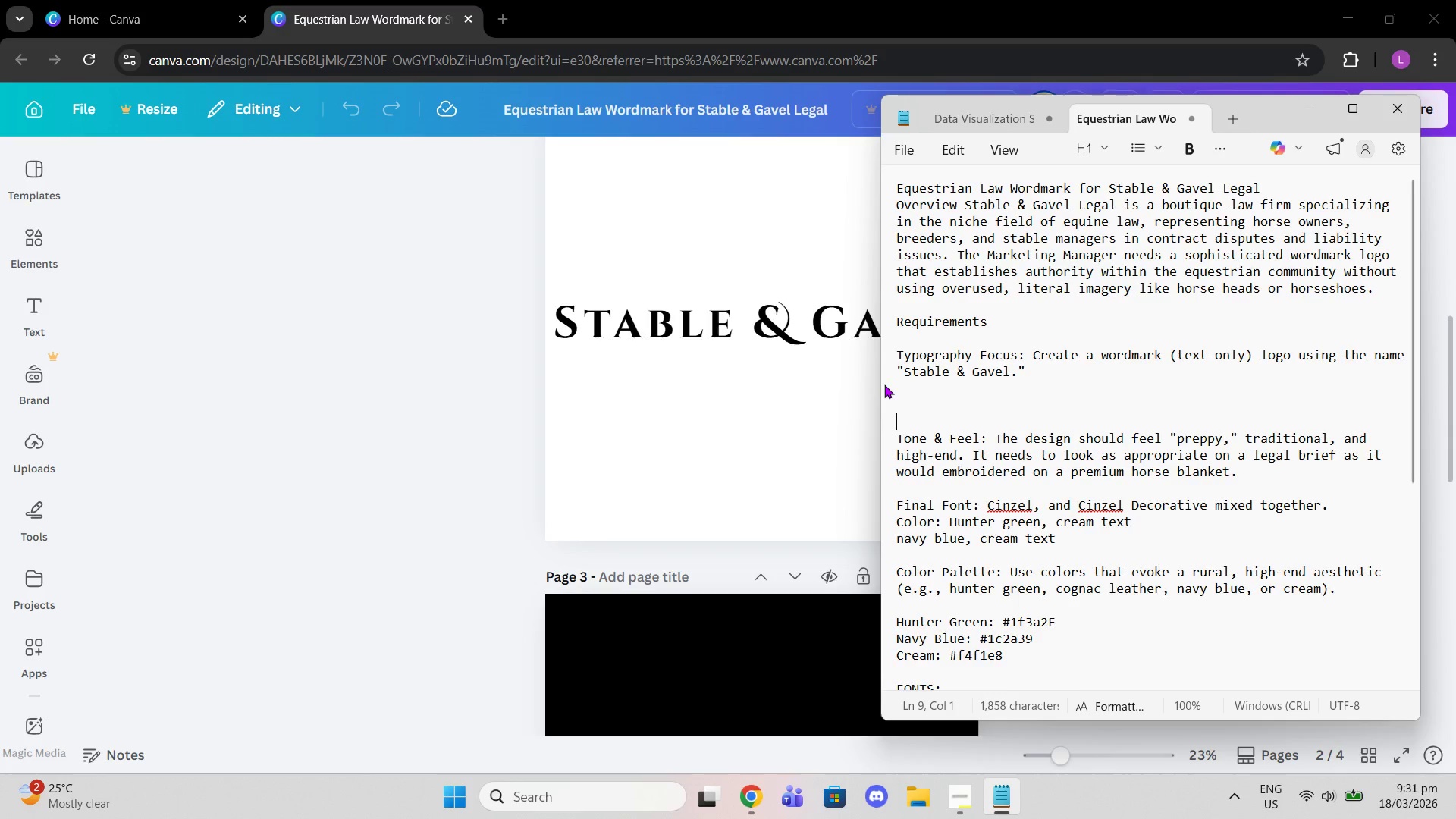 
key(Backspace)
 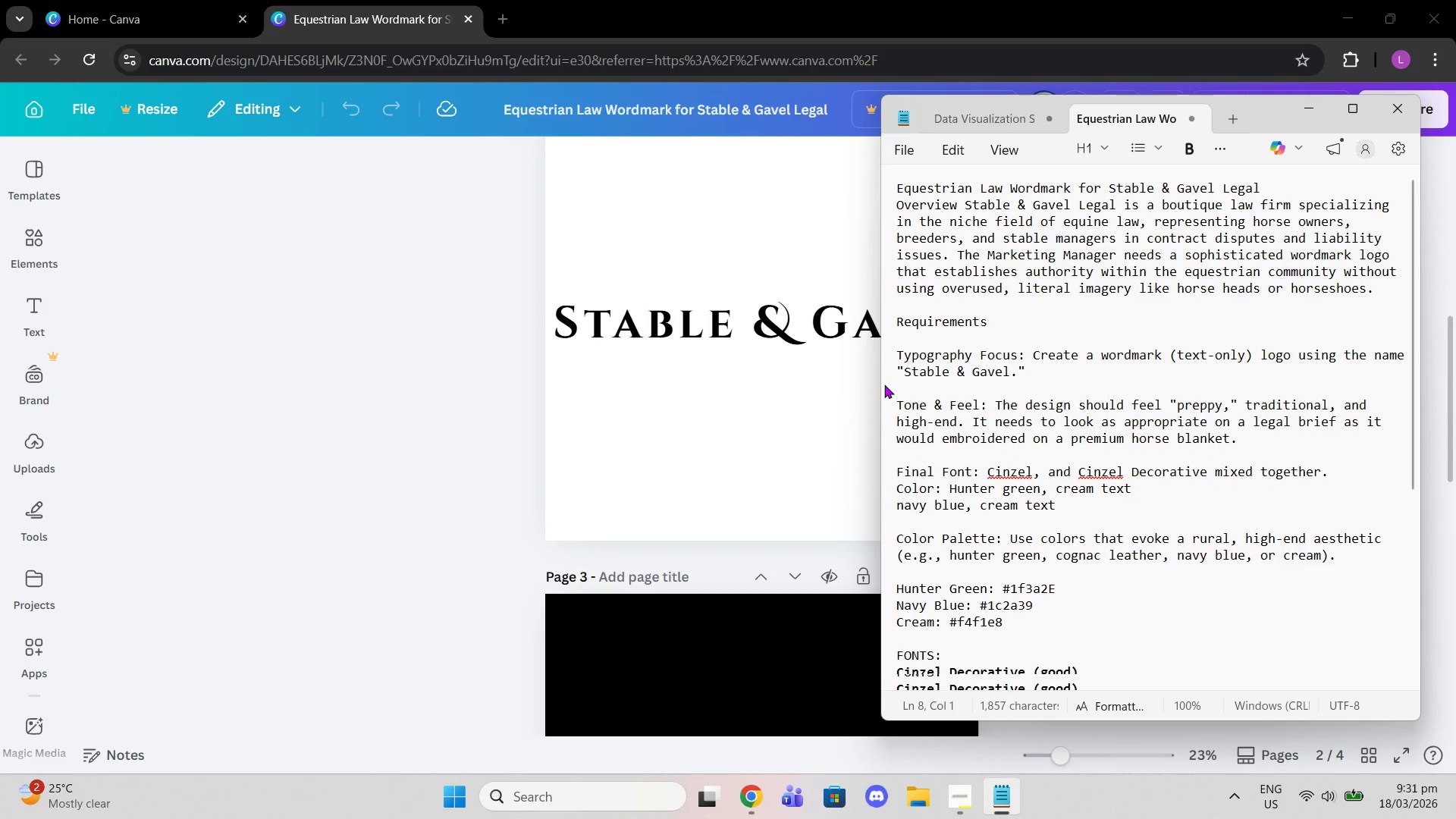 
key(Backspace)
 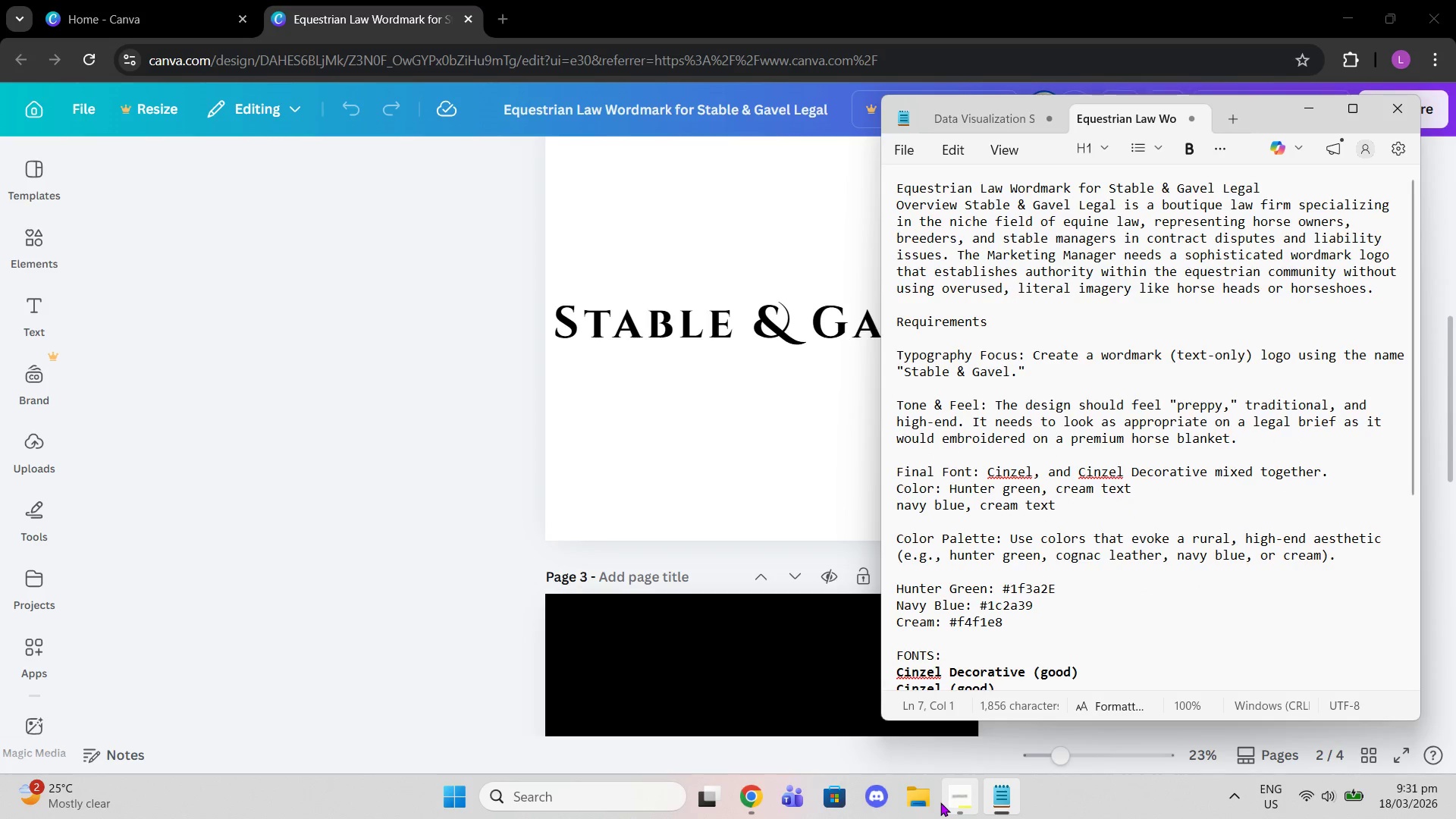 
left_click([951, 803])